 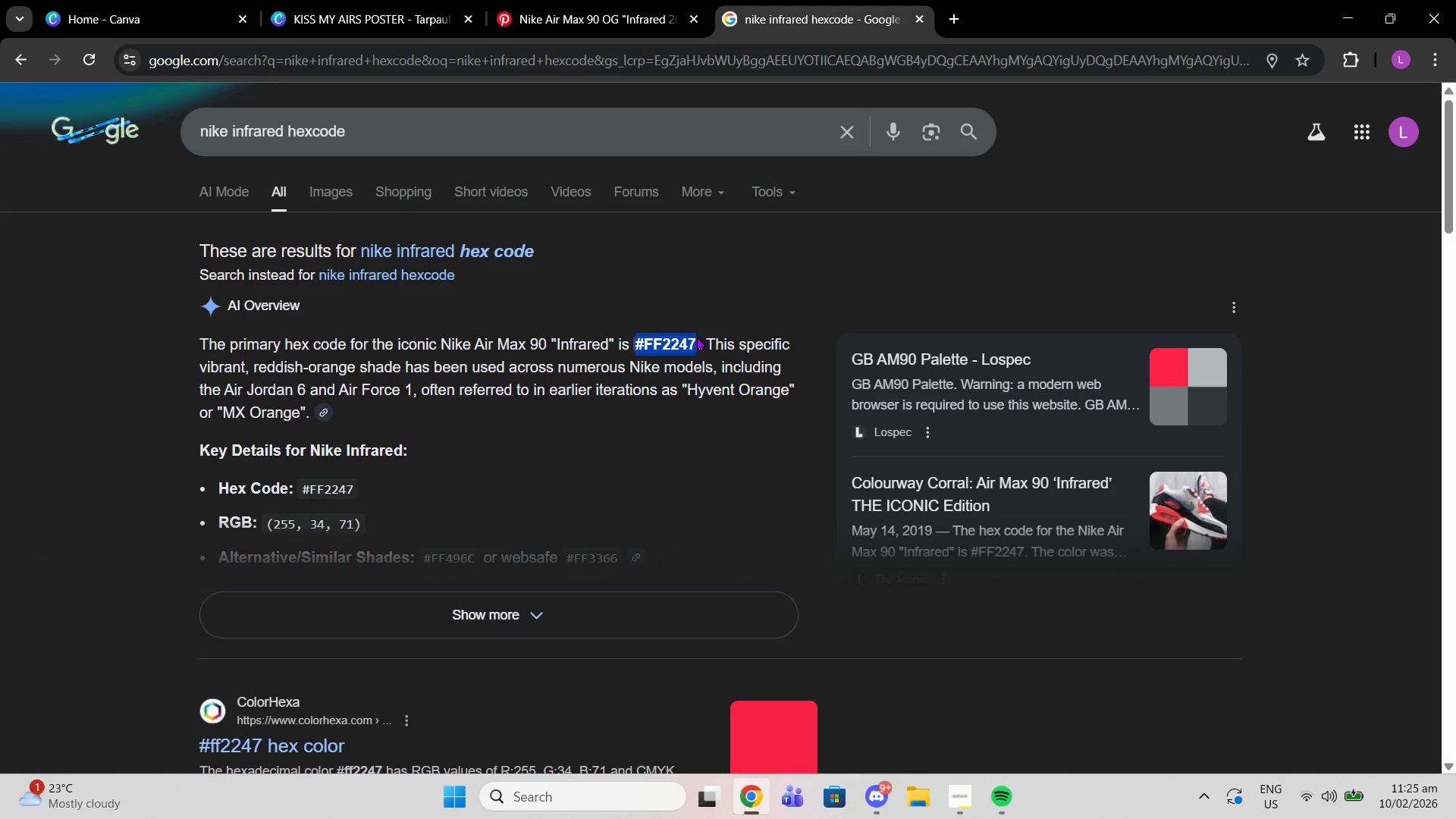 
key(Control+C)
 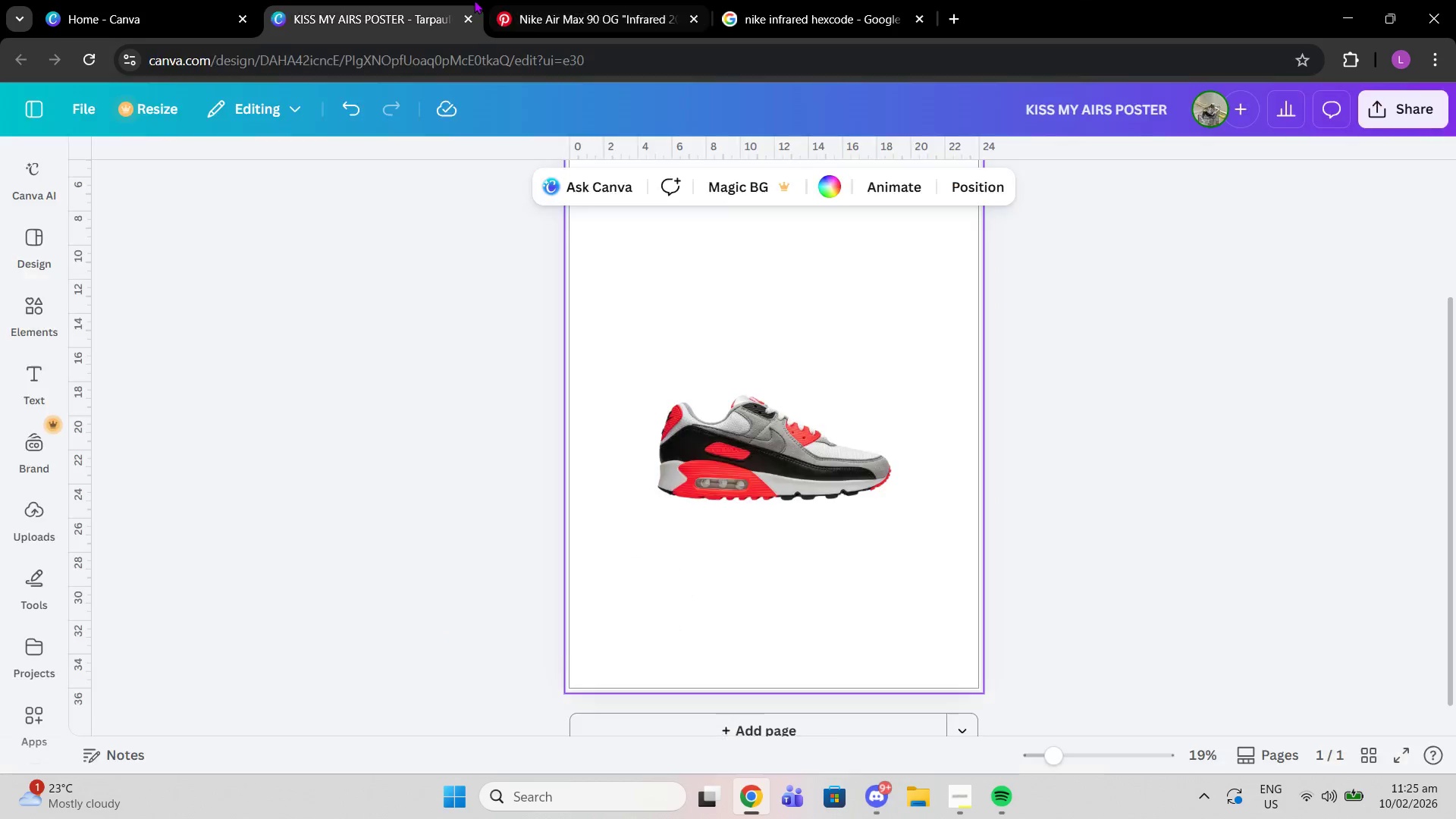 
double_click([474, 0])
 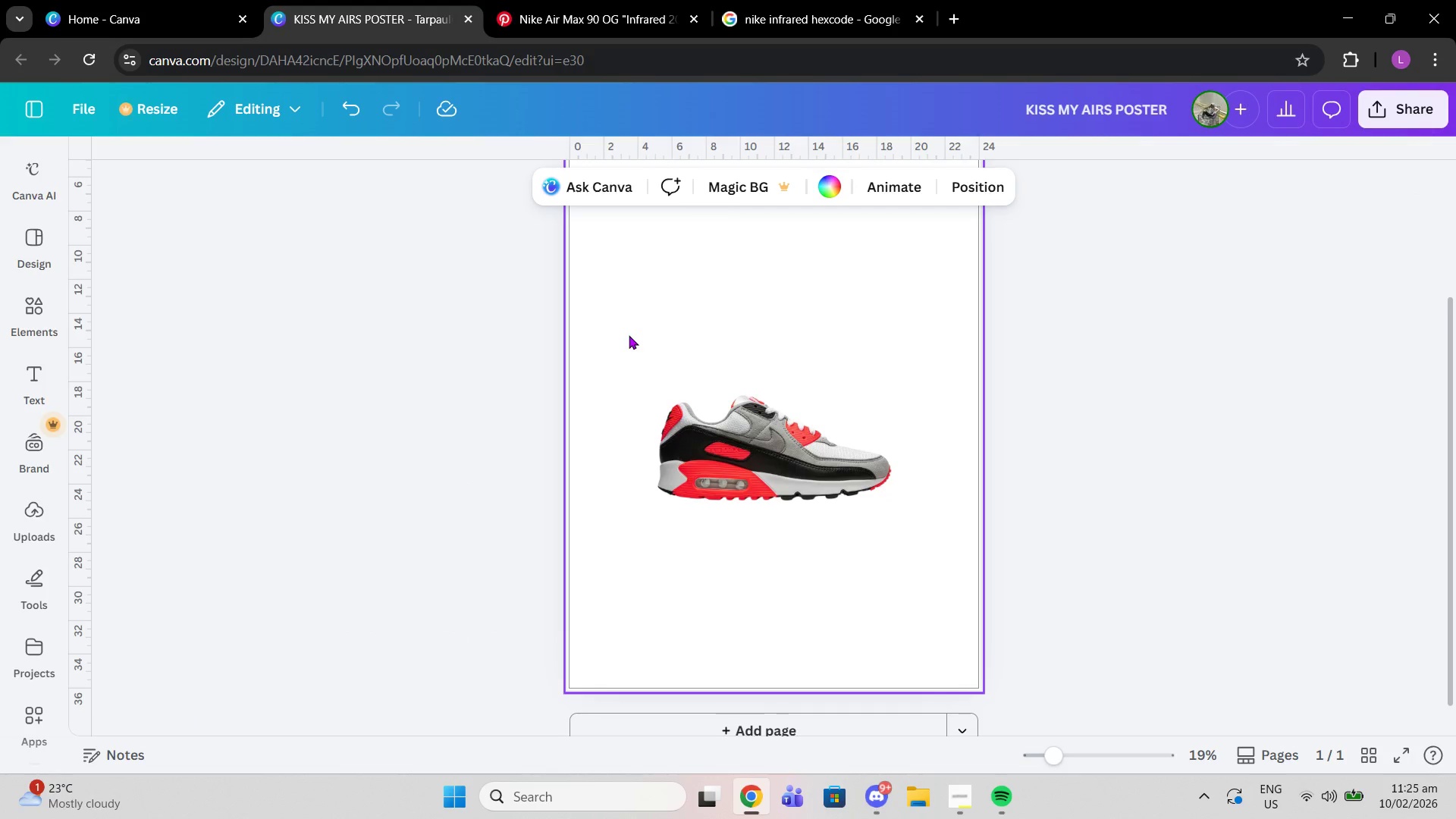 
left_click([629, 335])
 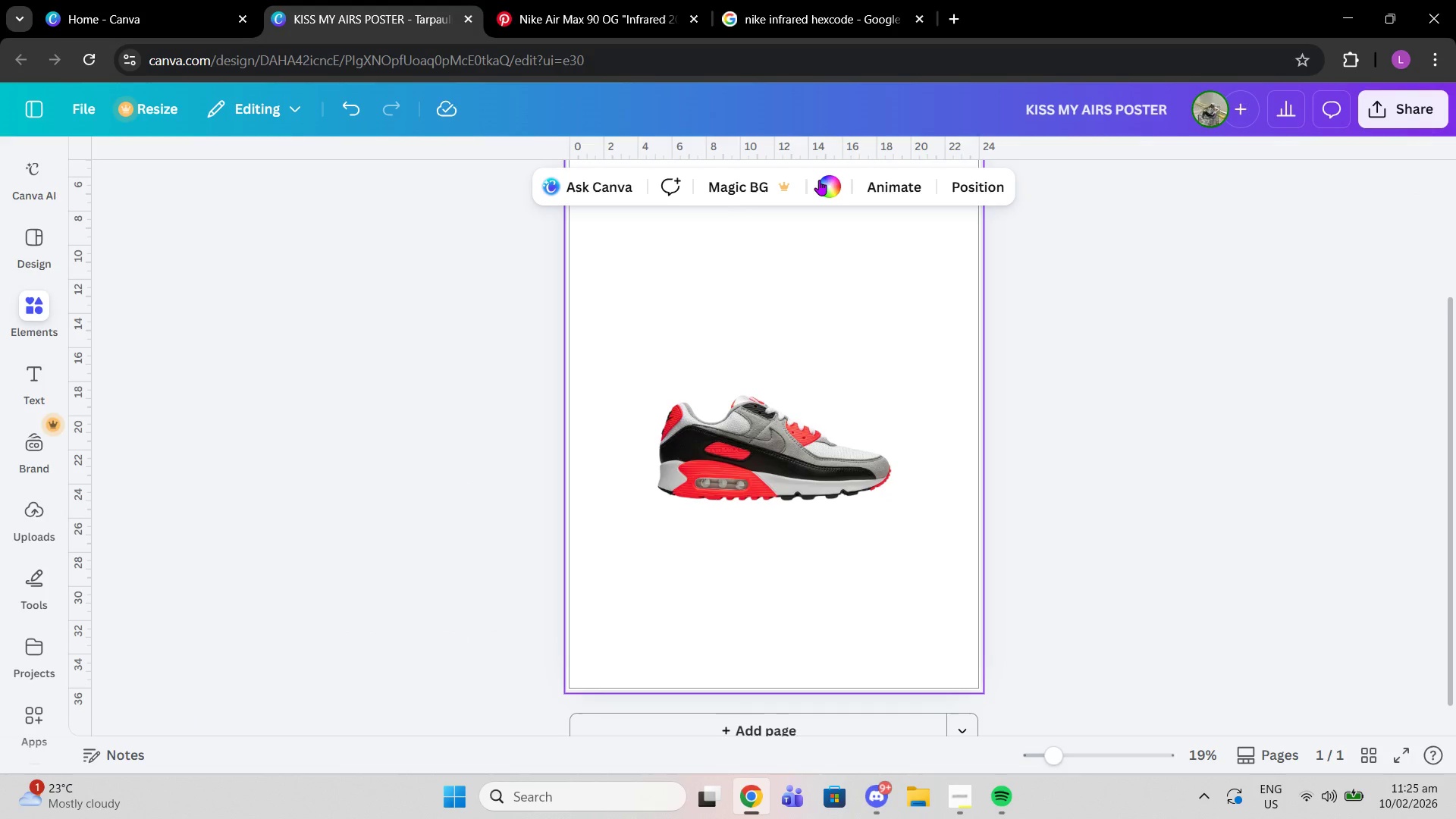 
left_click([819, 180])
 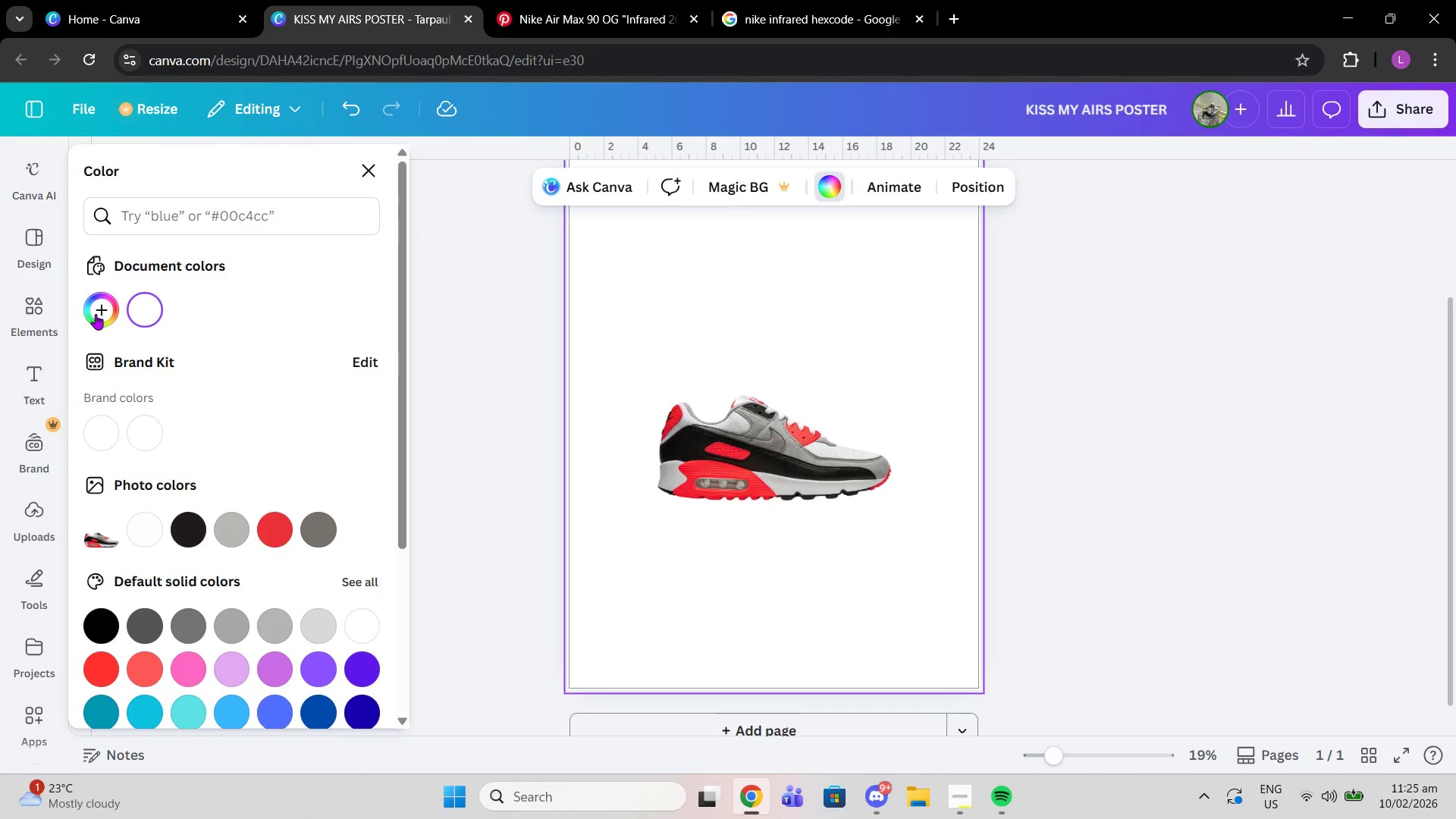 
left_click([96, 314])
 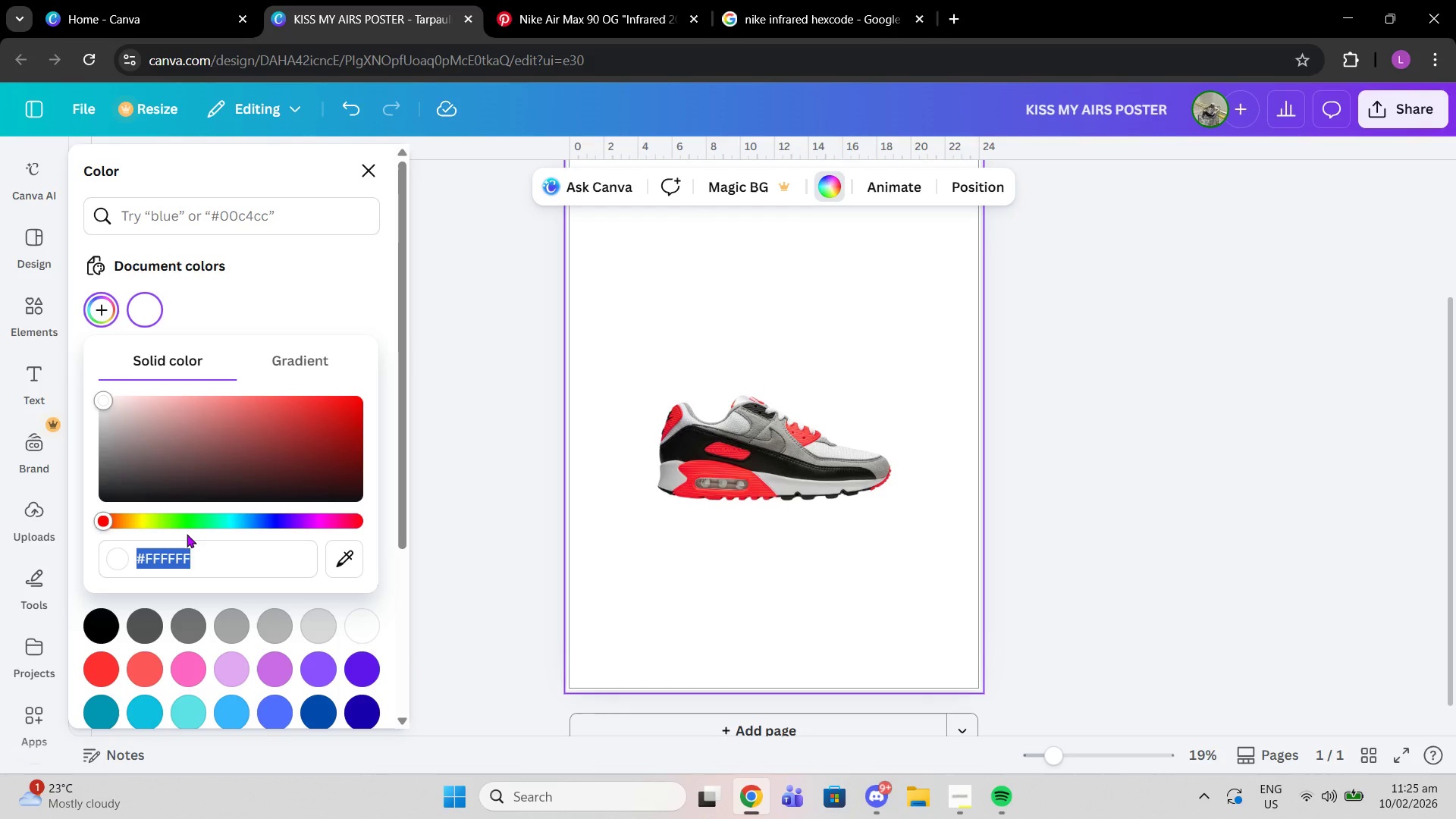 
key(Control+V)
 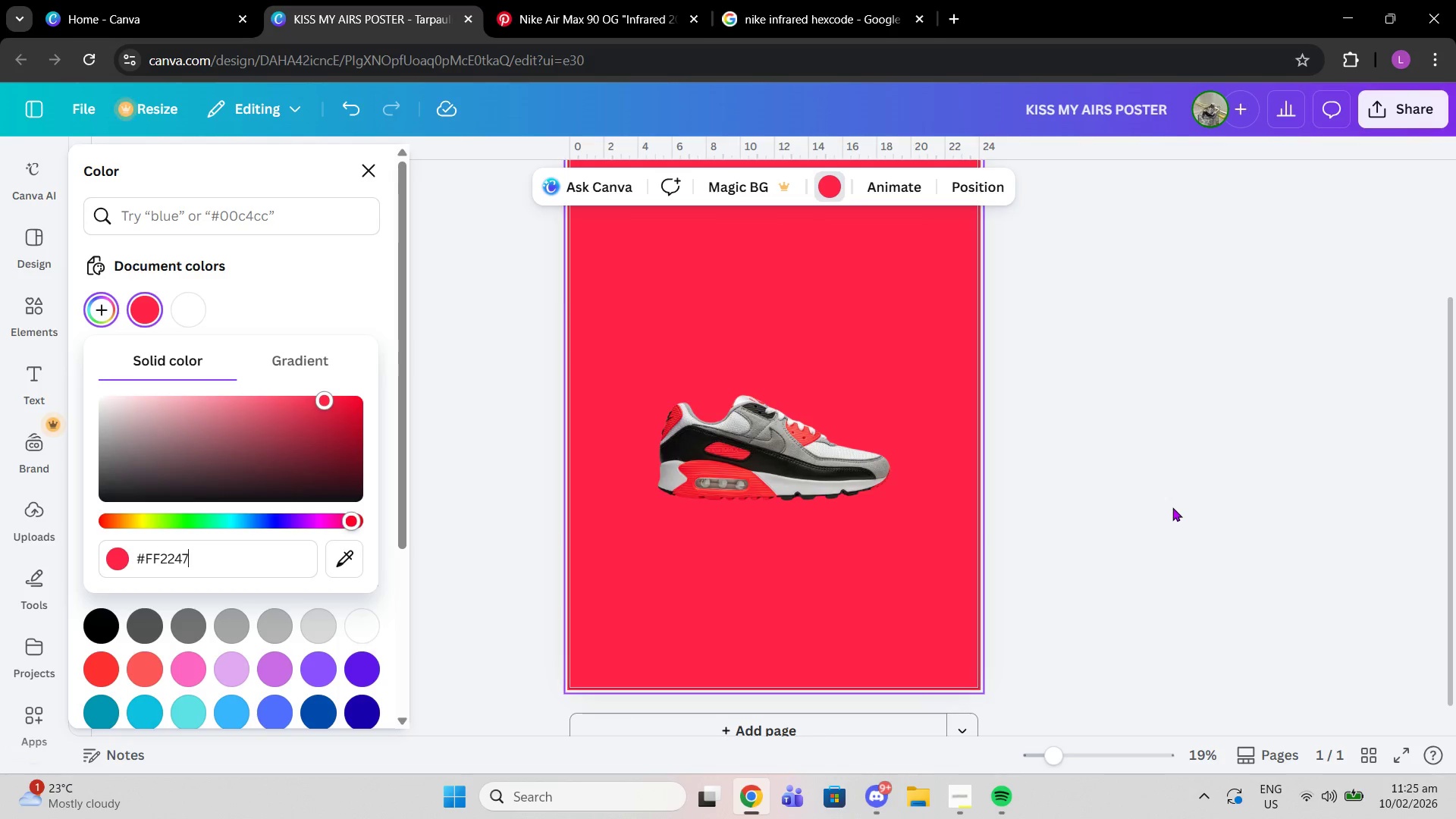 
left_click([1172, 507])
 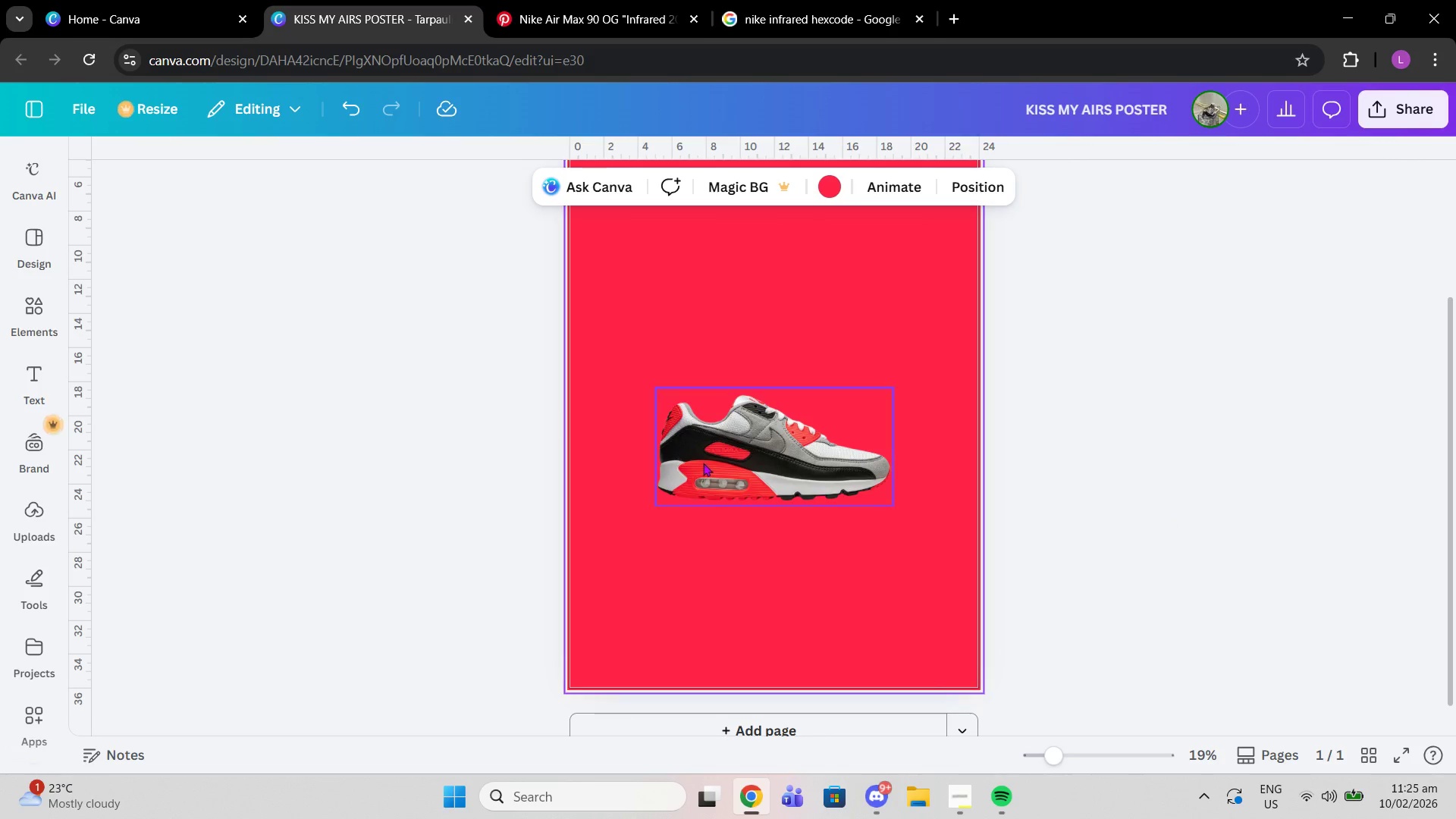 
left_click_drag(start_coordinate=[703, 463], to_coordinate=[652, 357])
 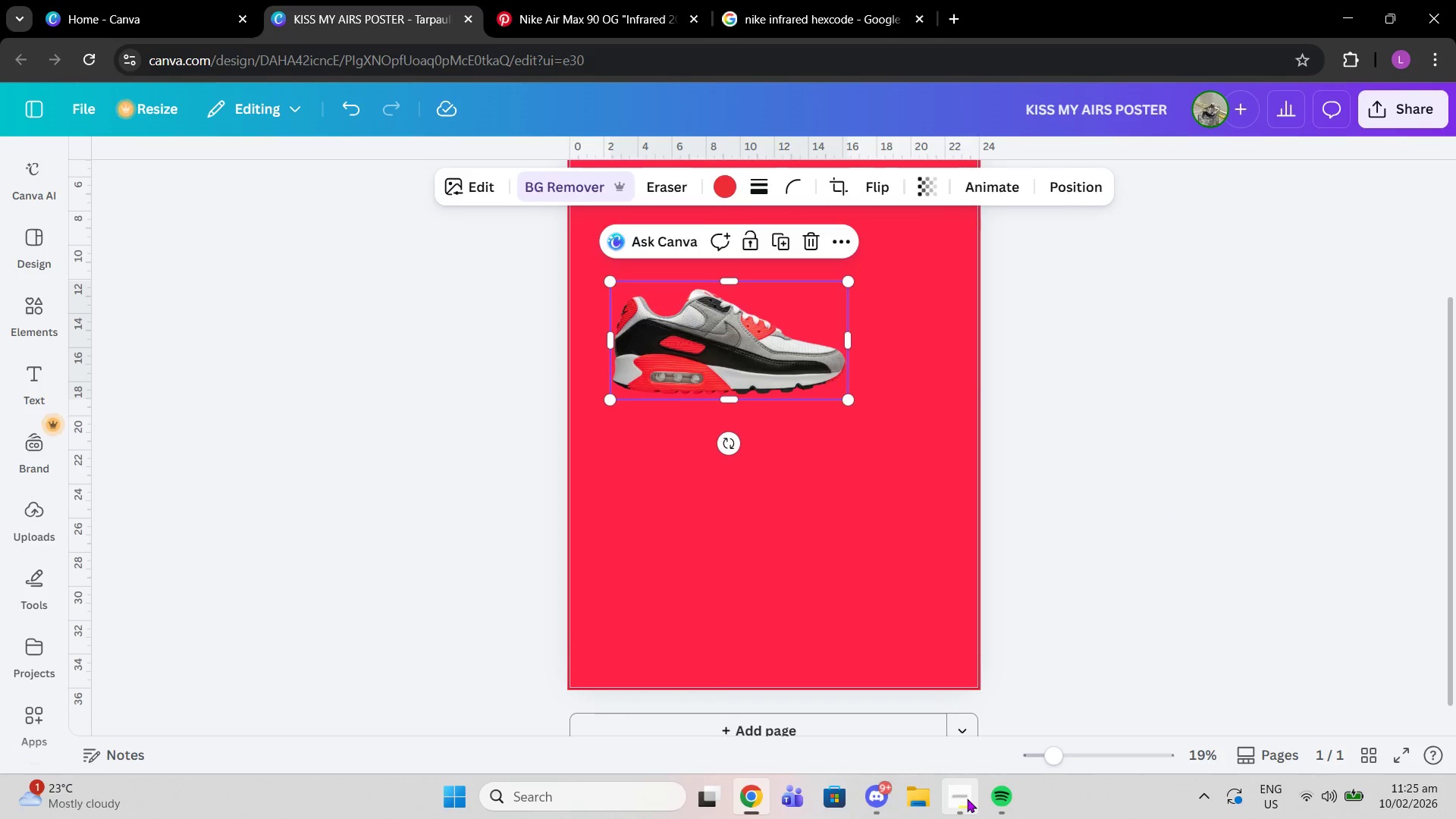 
left_click([967, 799])